 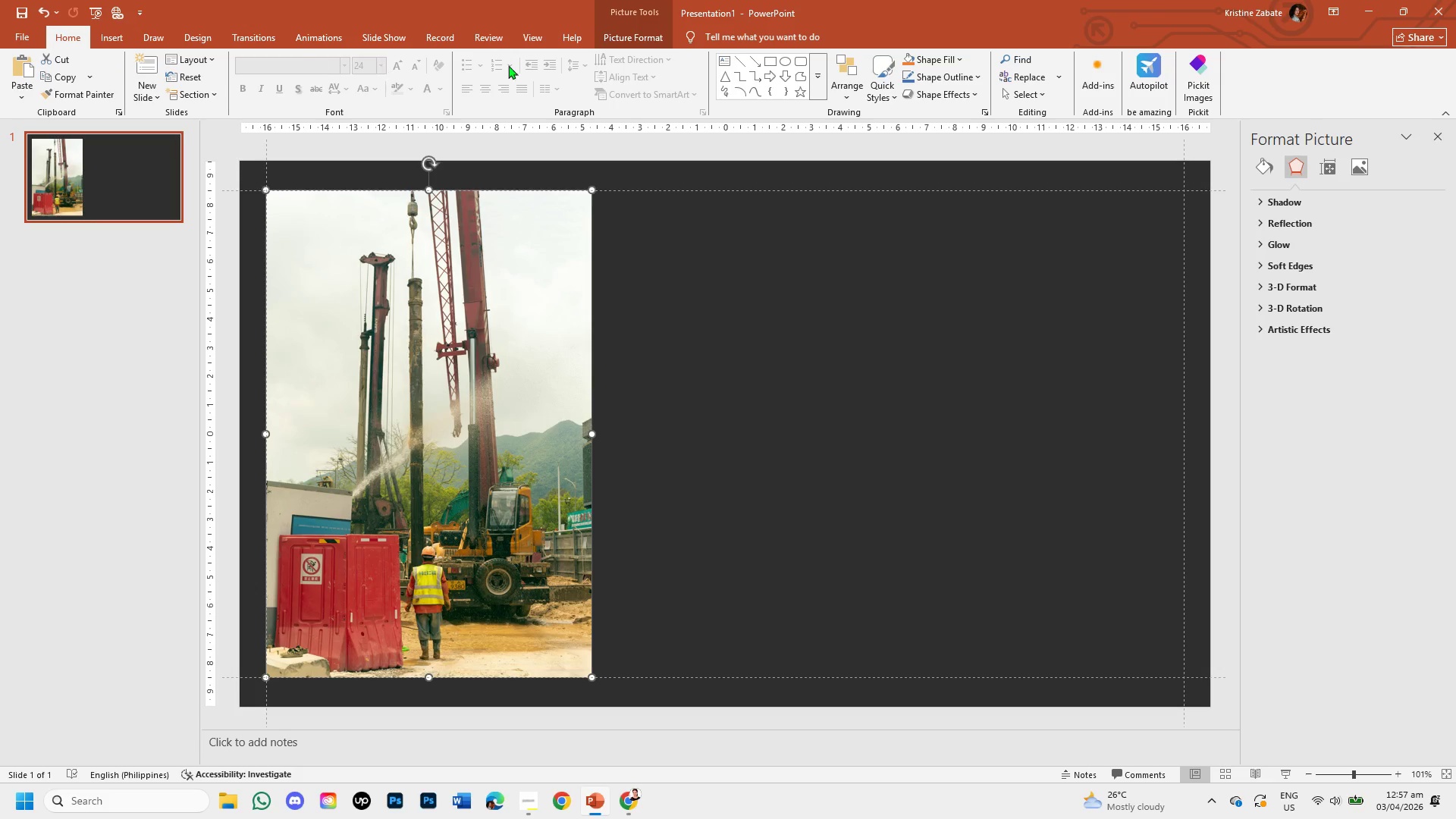 
left_click([811, 236])
 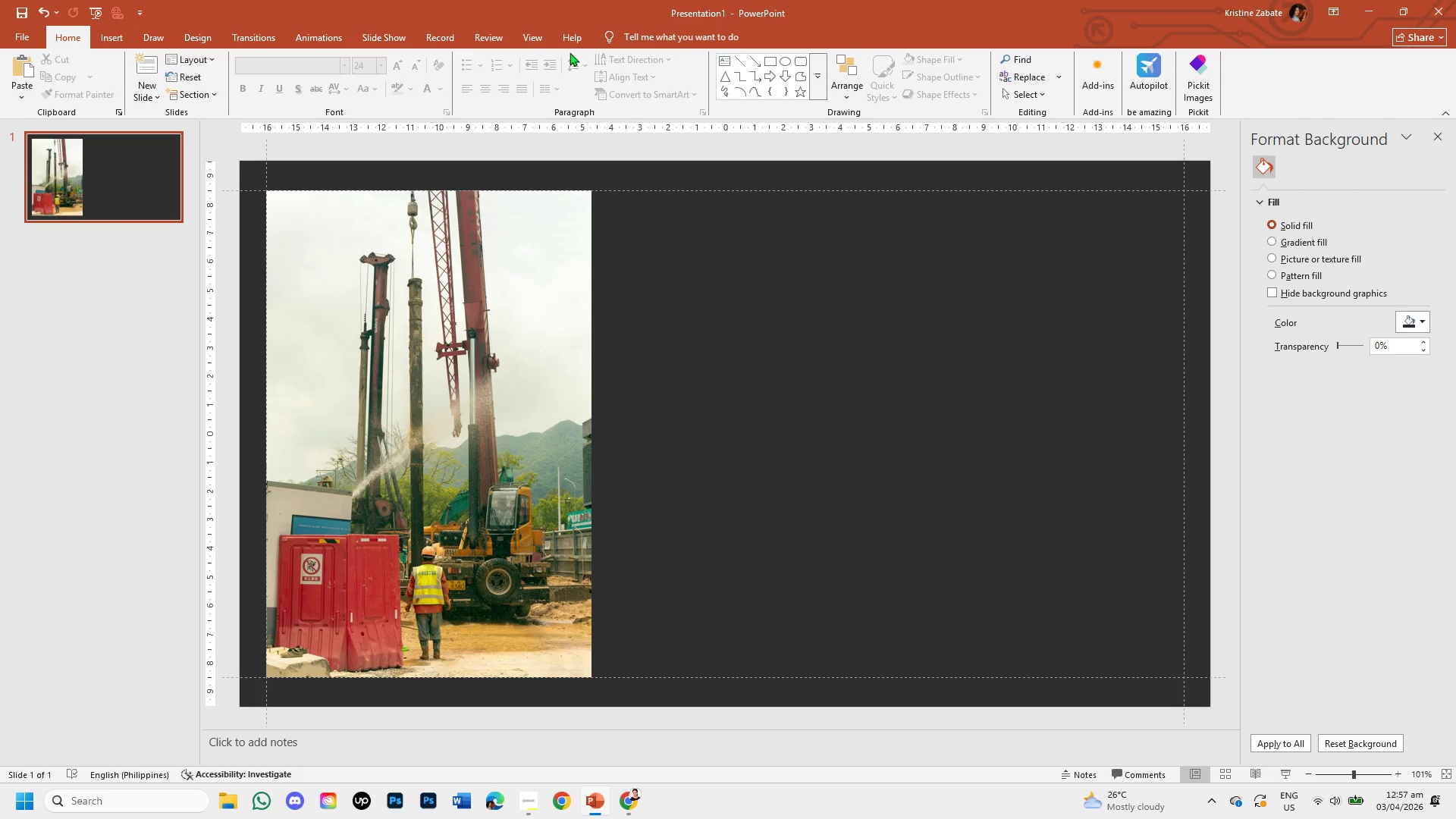 
left_click([525, 35])
 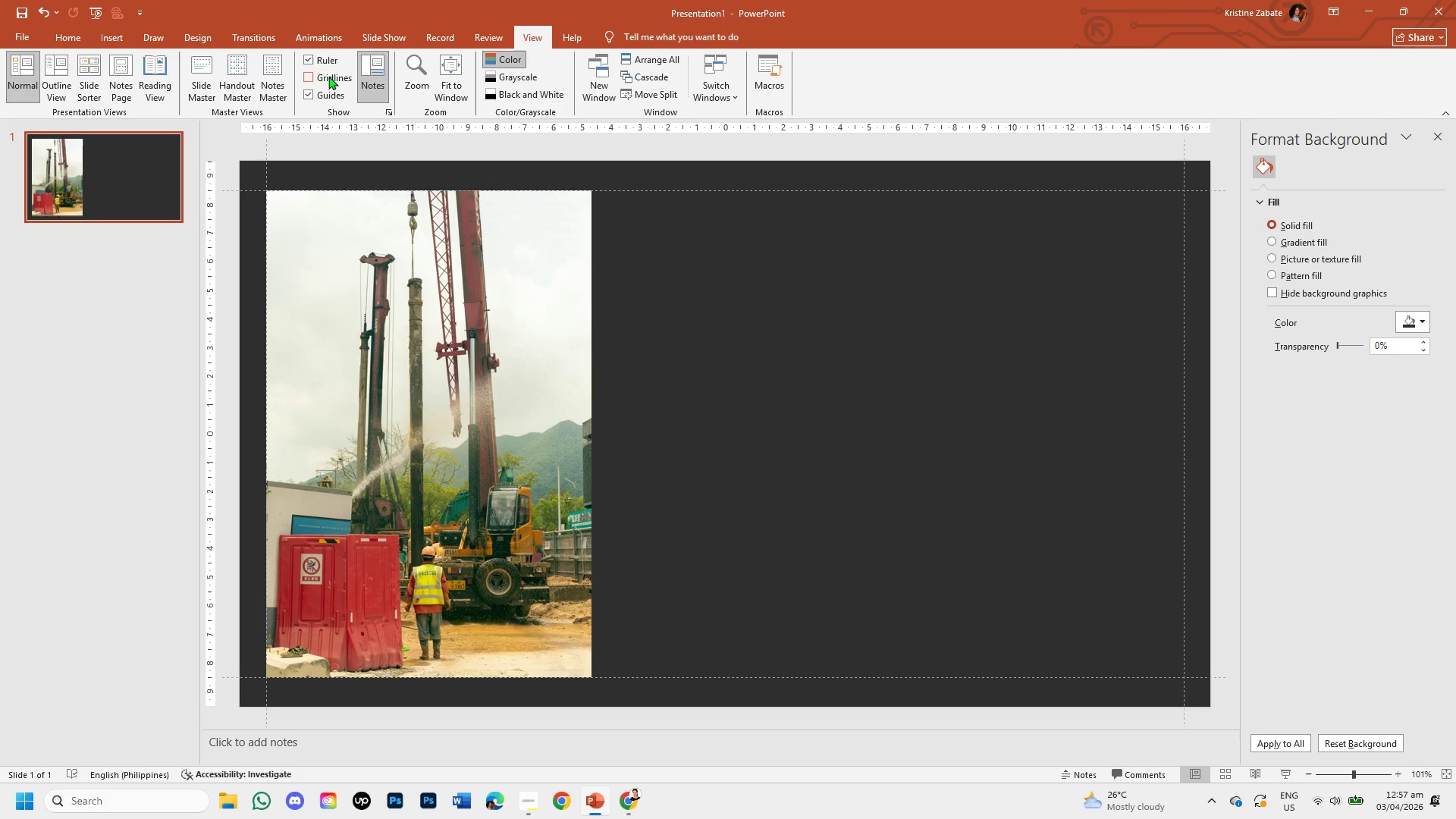 
left_click([345, 112])
 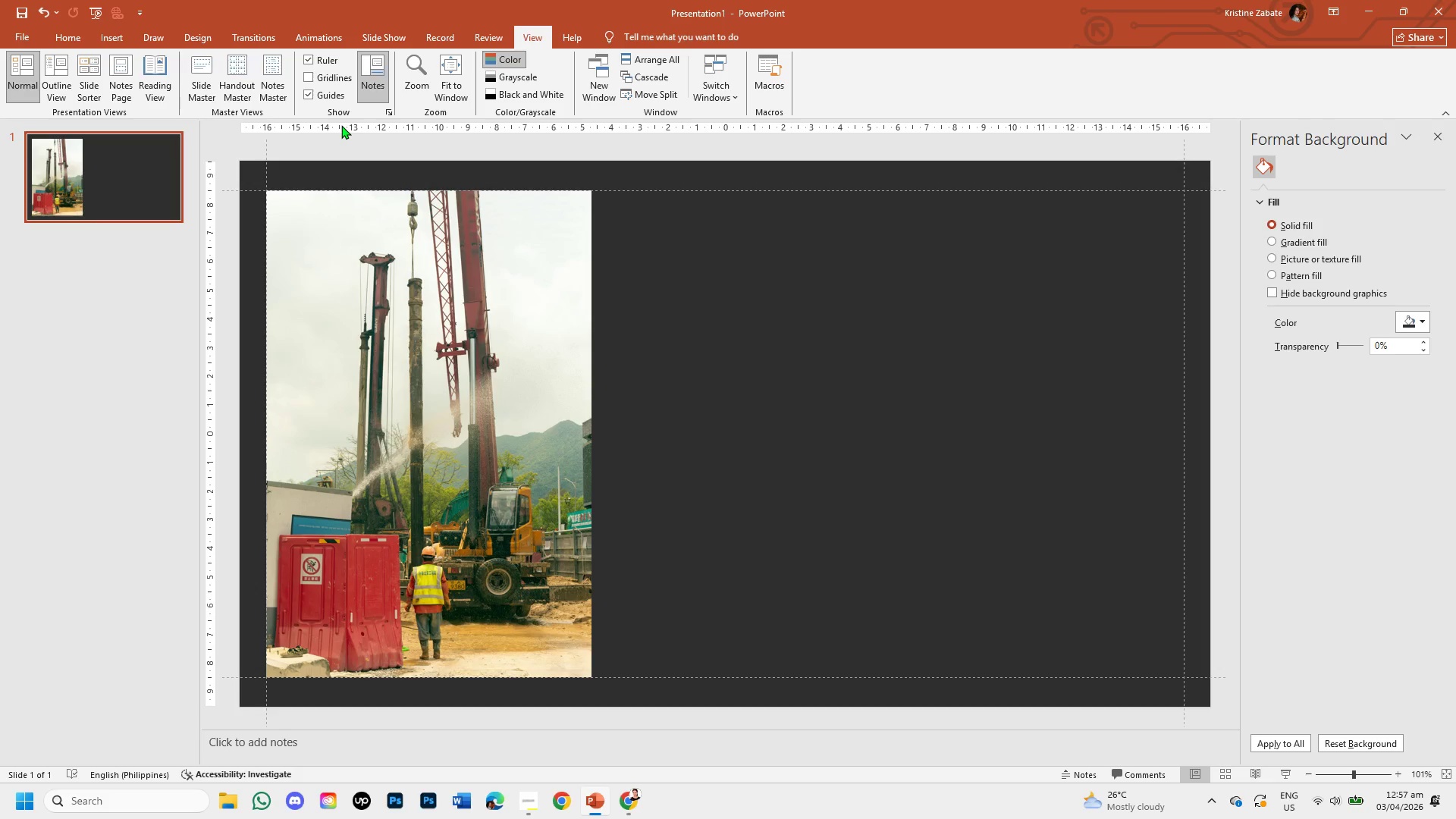 
wait(9.27)
 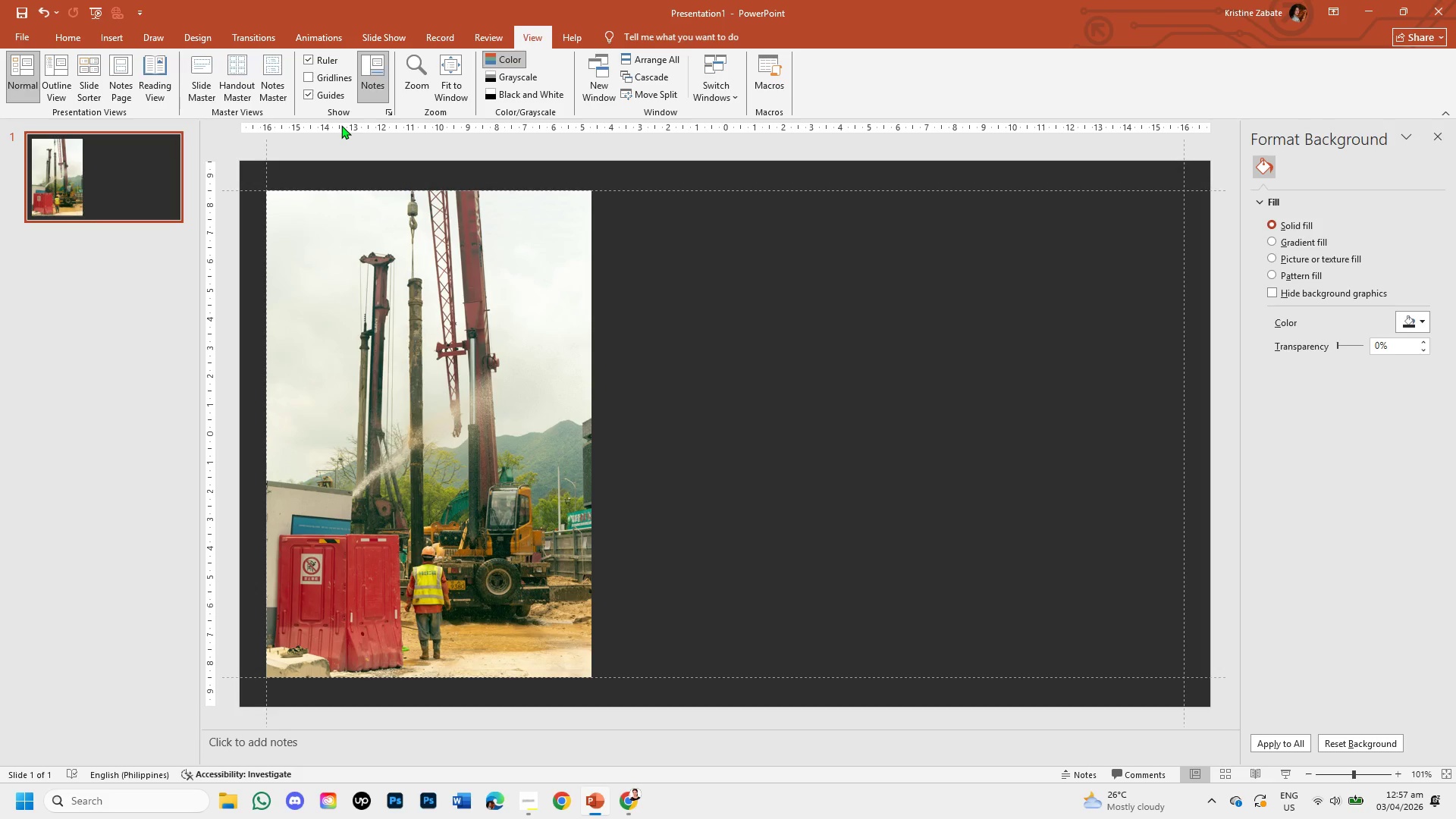 
left_click_drag(start_coordinate=[533, 807], to_coordinate=[534, 803])
 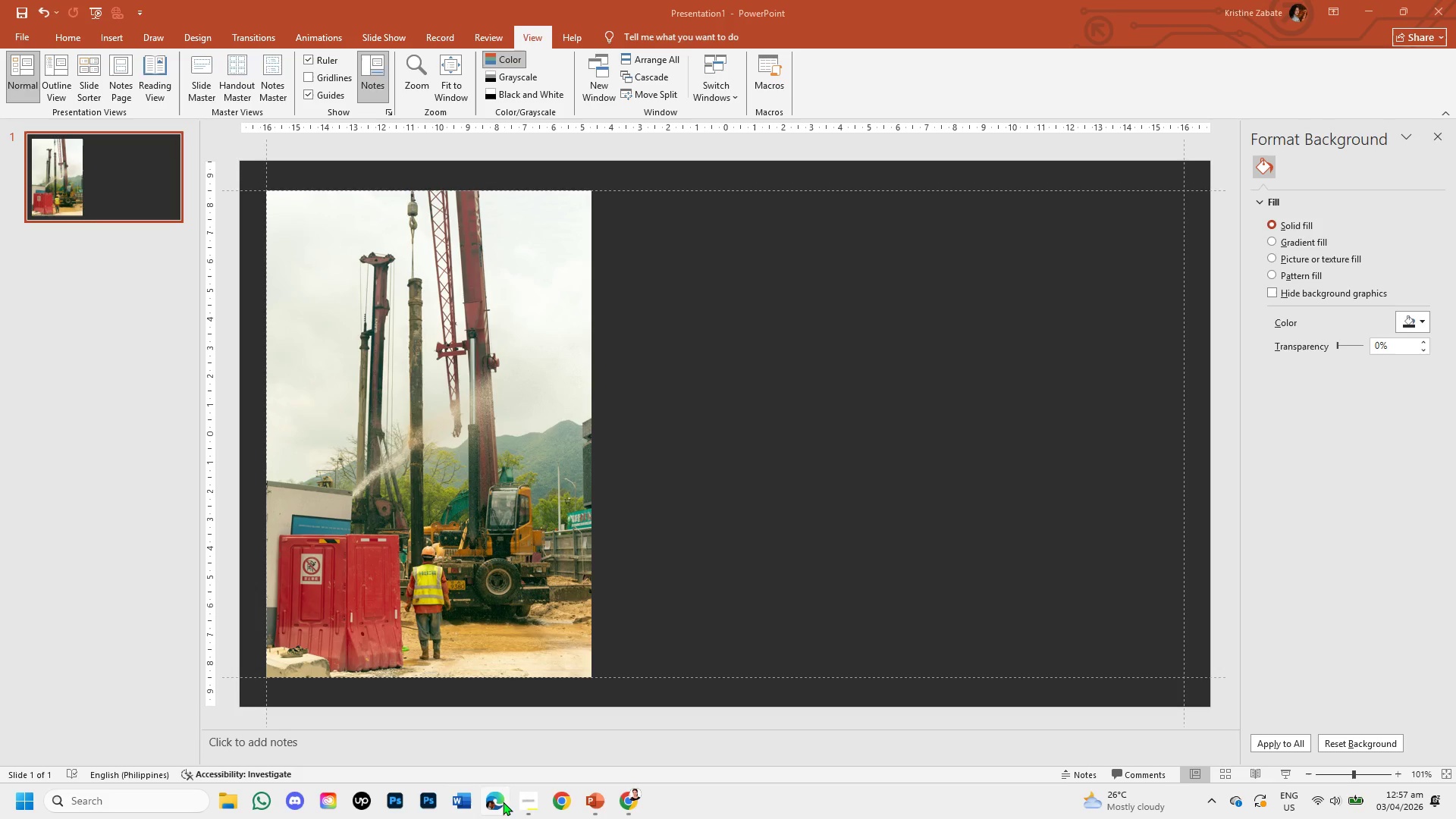 
left_click_drag(start_coordinate=[529, 799], to_coordinate=[535, 797])
 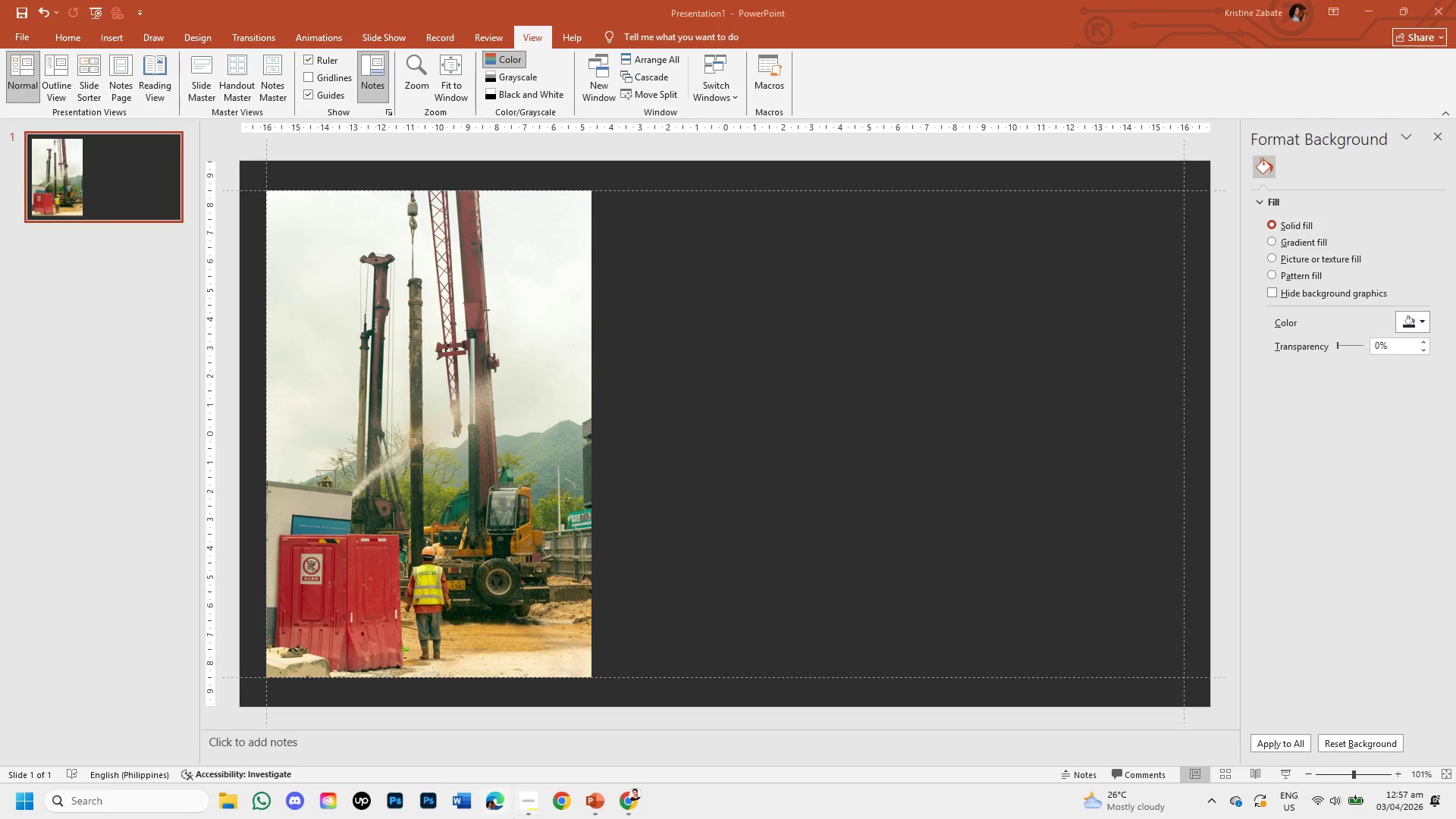 
left_click([522, 814])